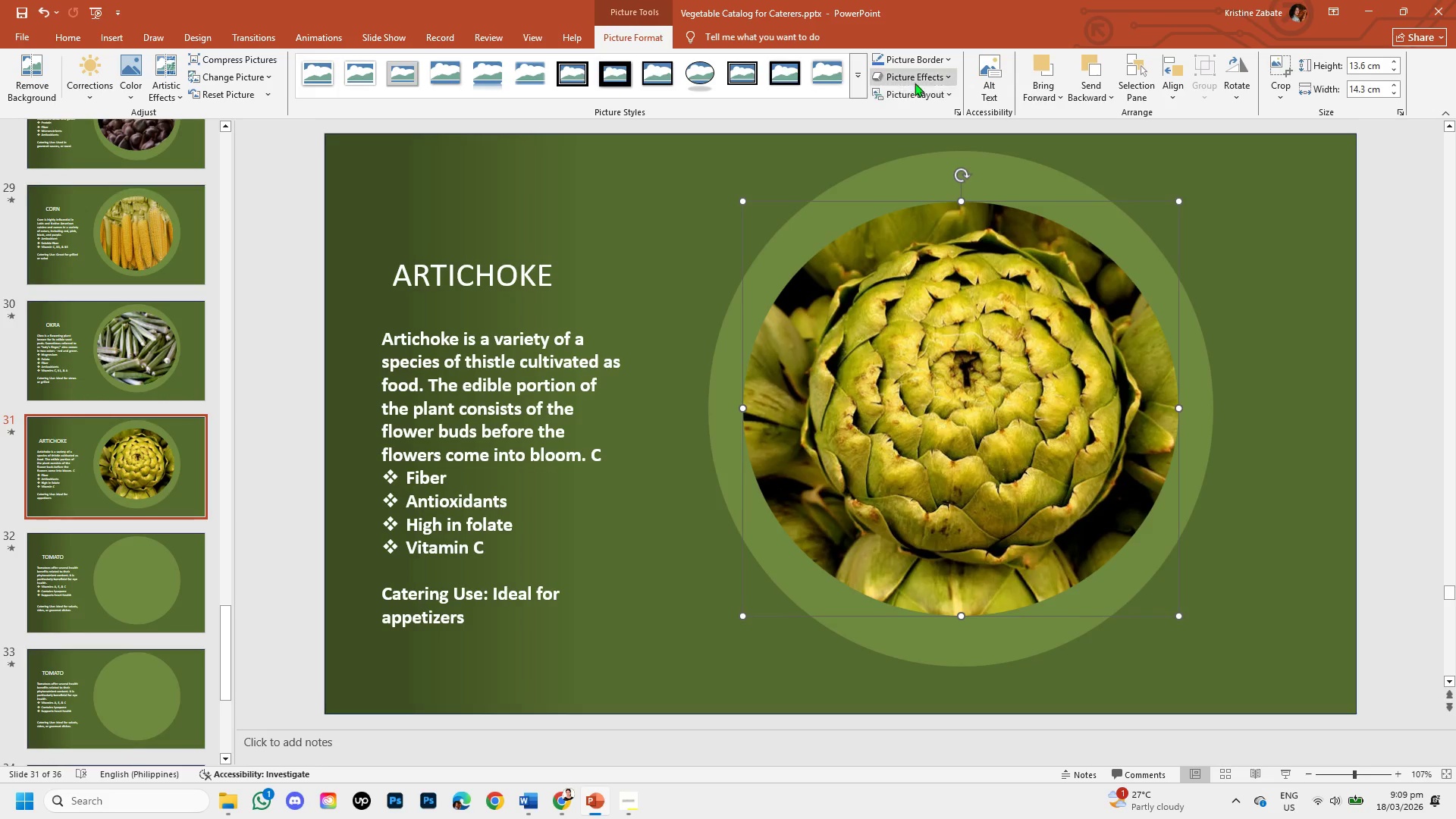 
left_click([915, 81])
 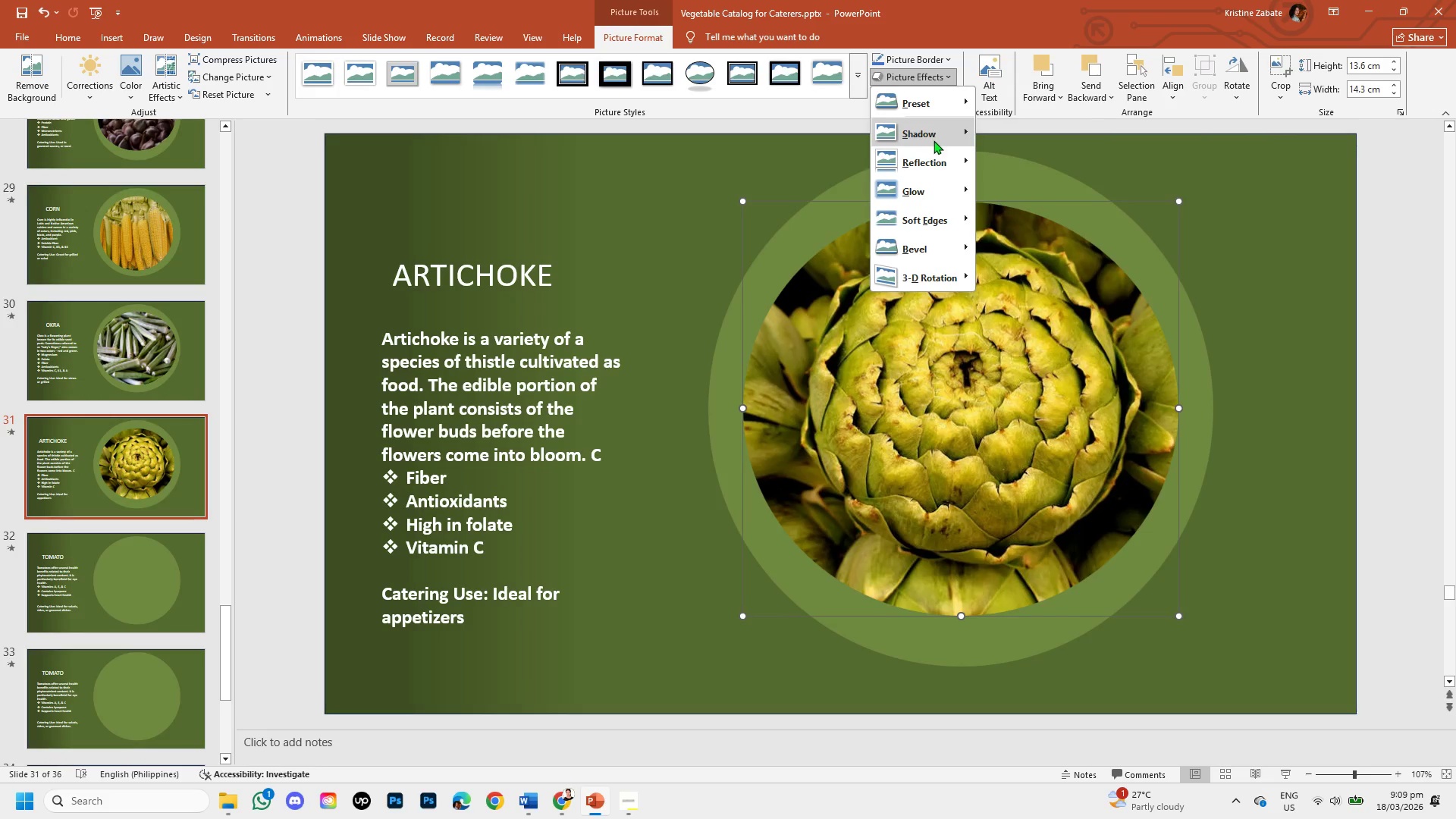 
left_click([934, 140])
 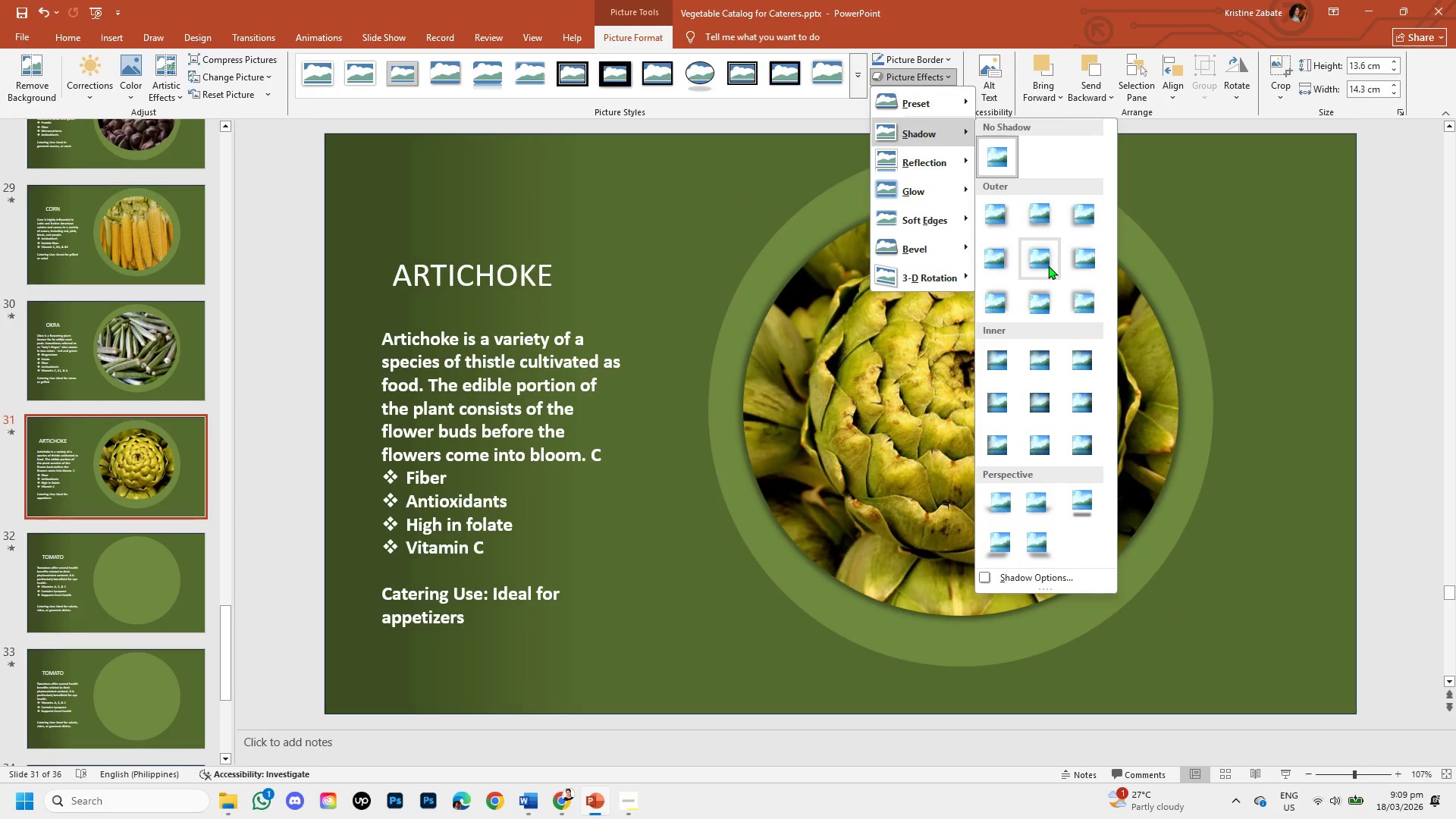 
left_click([1048, 265])
 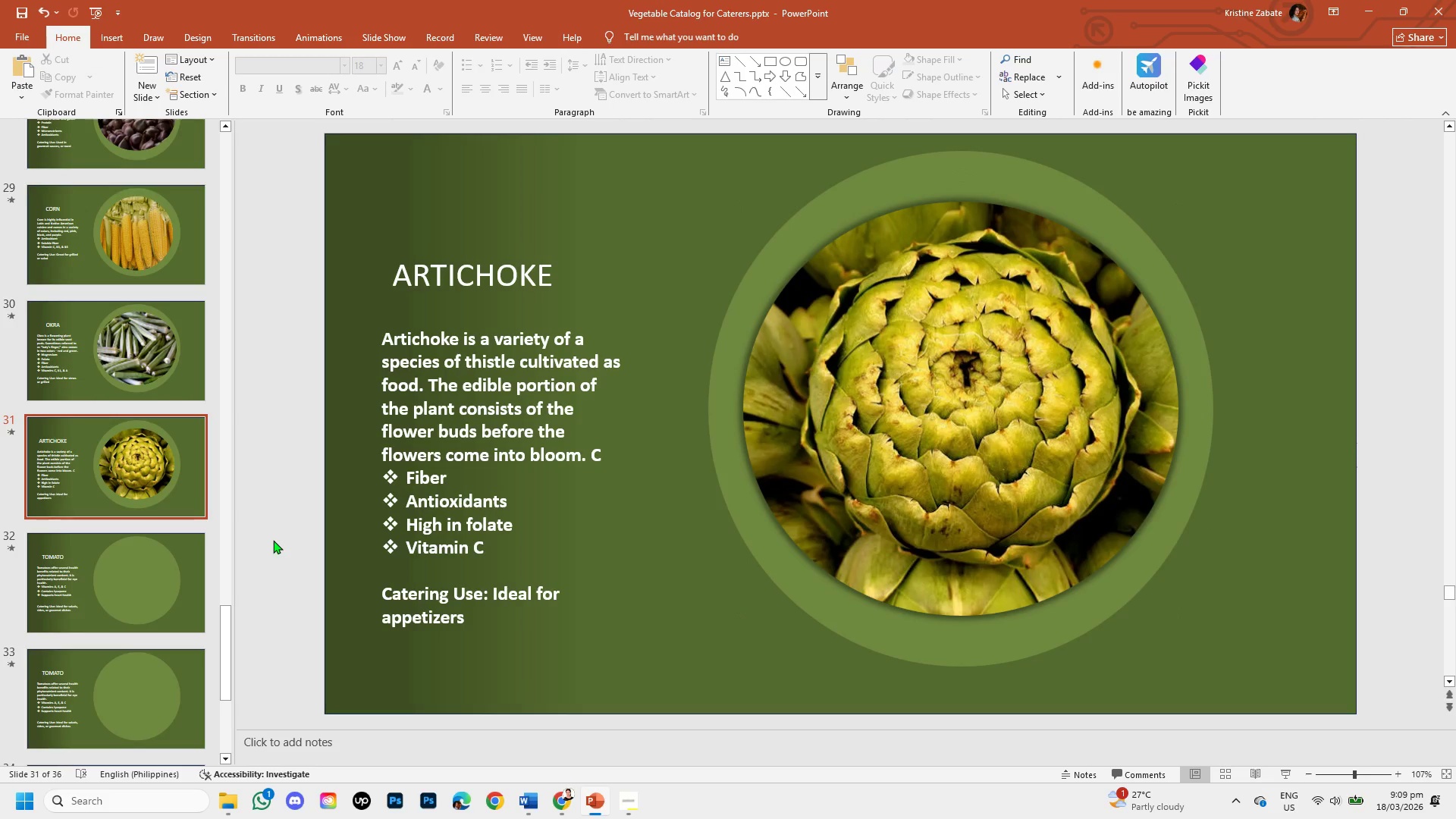 
scroll: coordinate [177, 565], scroll_direction: down, amount: 2.0
 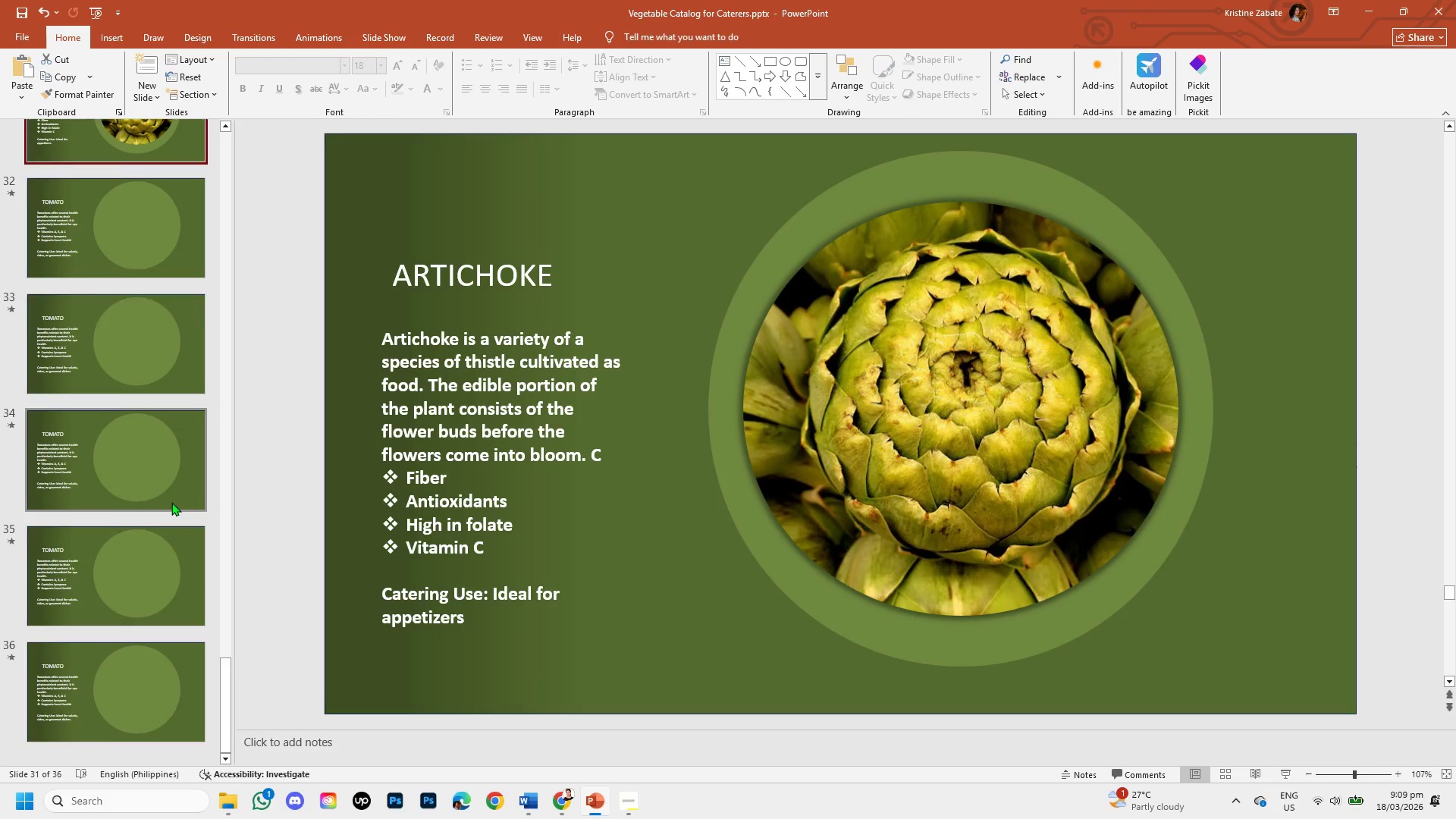 
left_click([178, 412])
 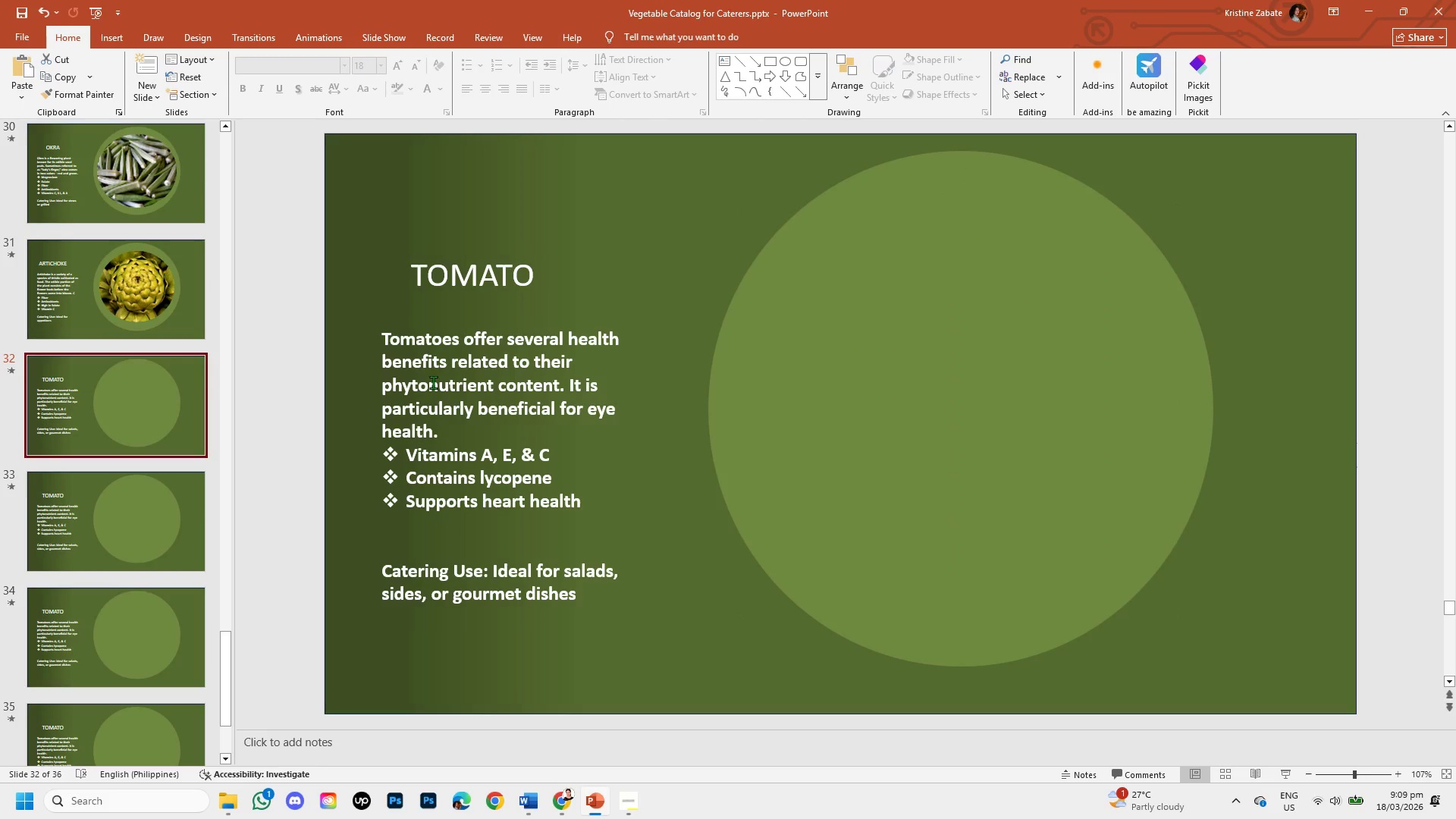 
scroll: coordinate [171, 502], scroll_direction: up, amount: 1.0
 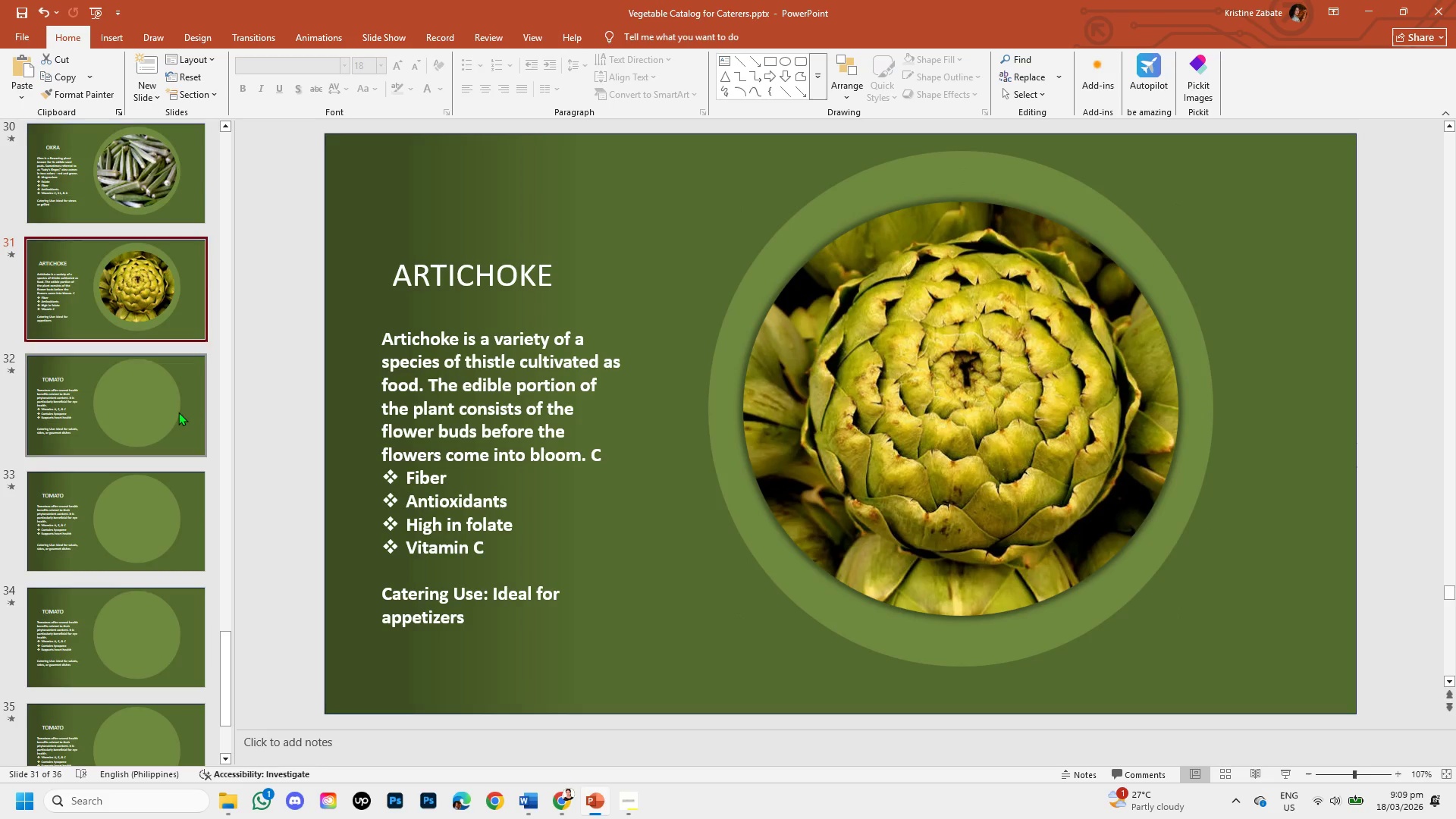 
wait(10.08)
 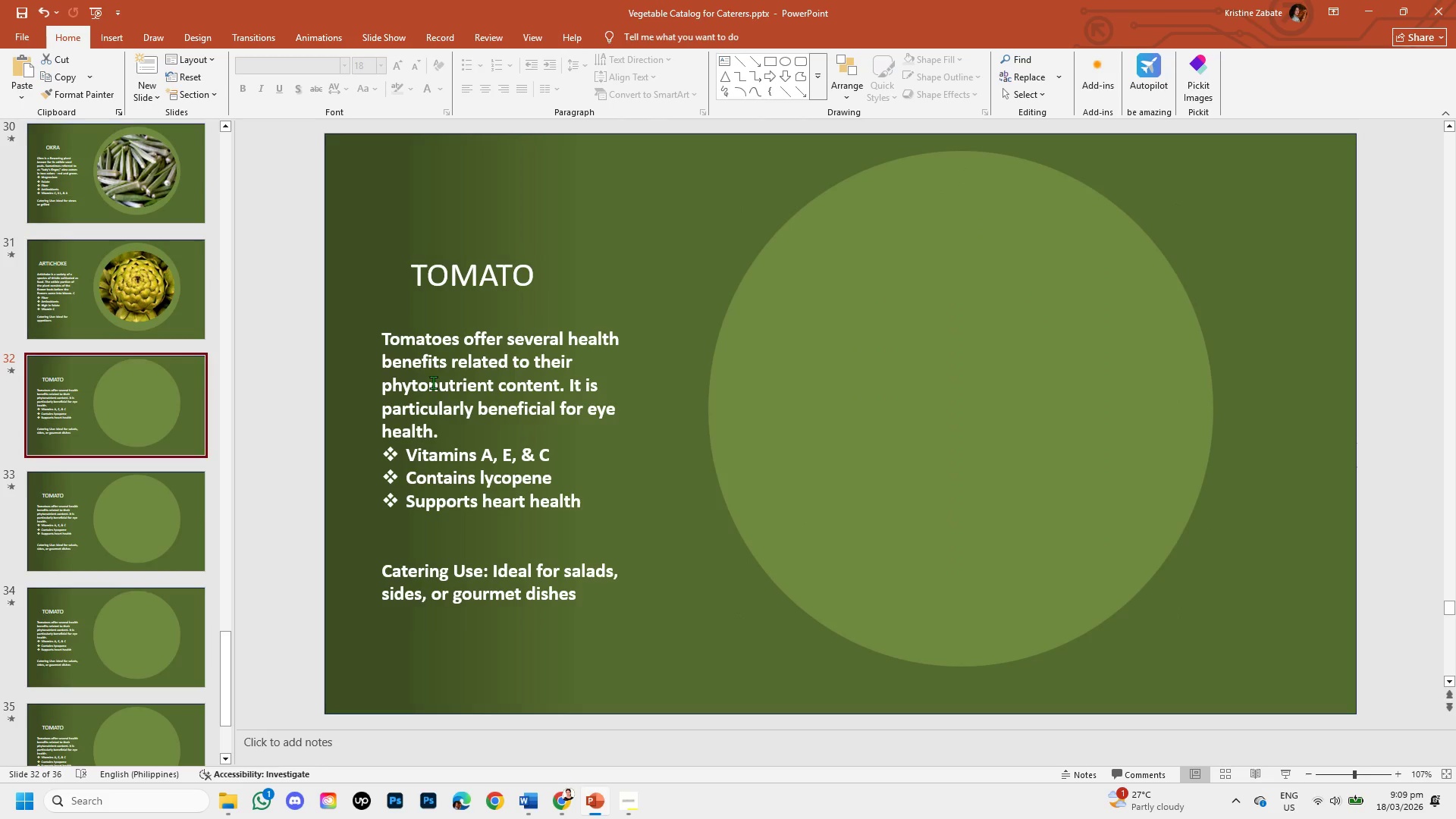 
left_click([632, 802])